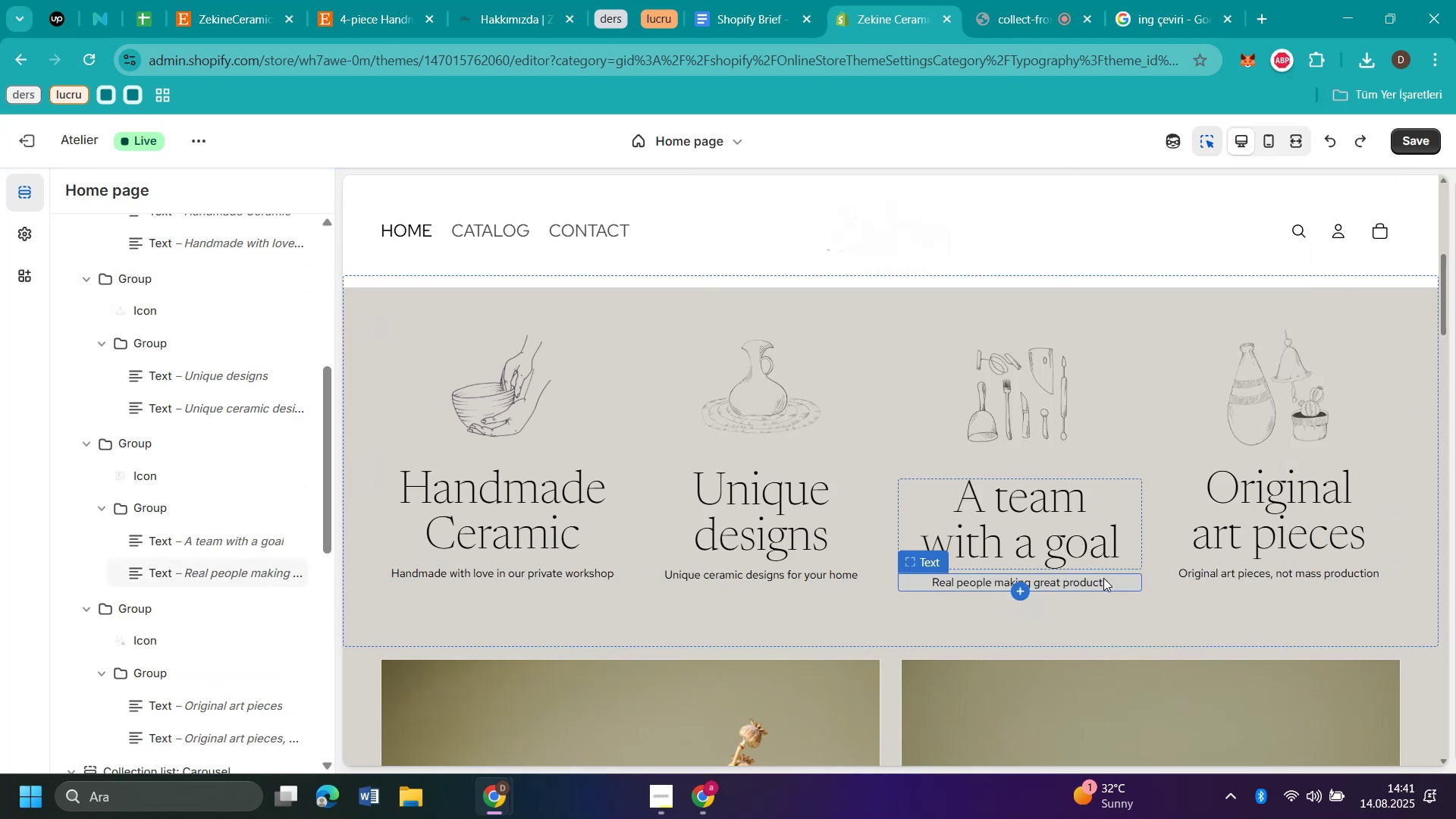 
left_click([1103, 578])
 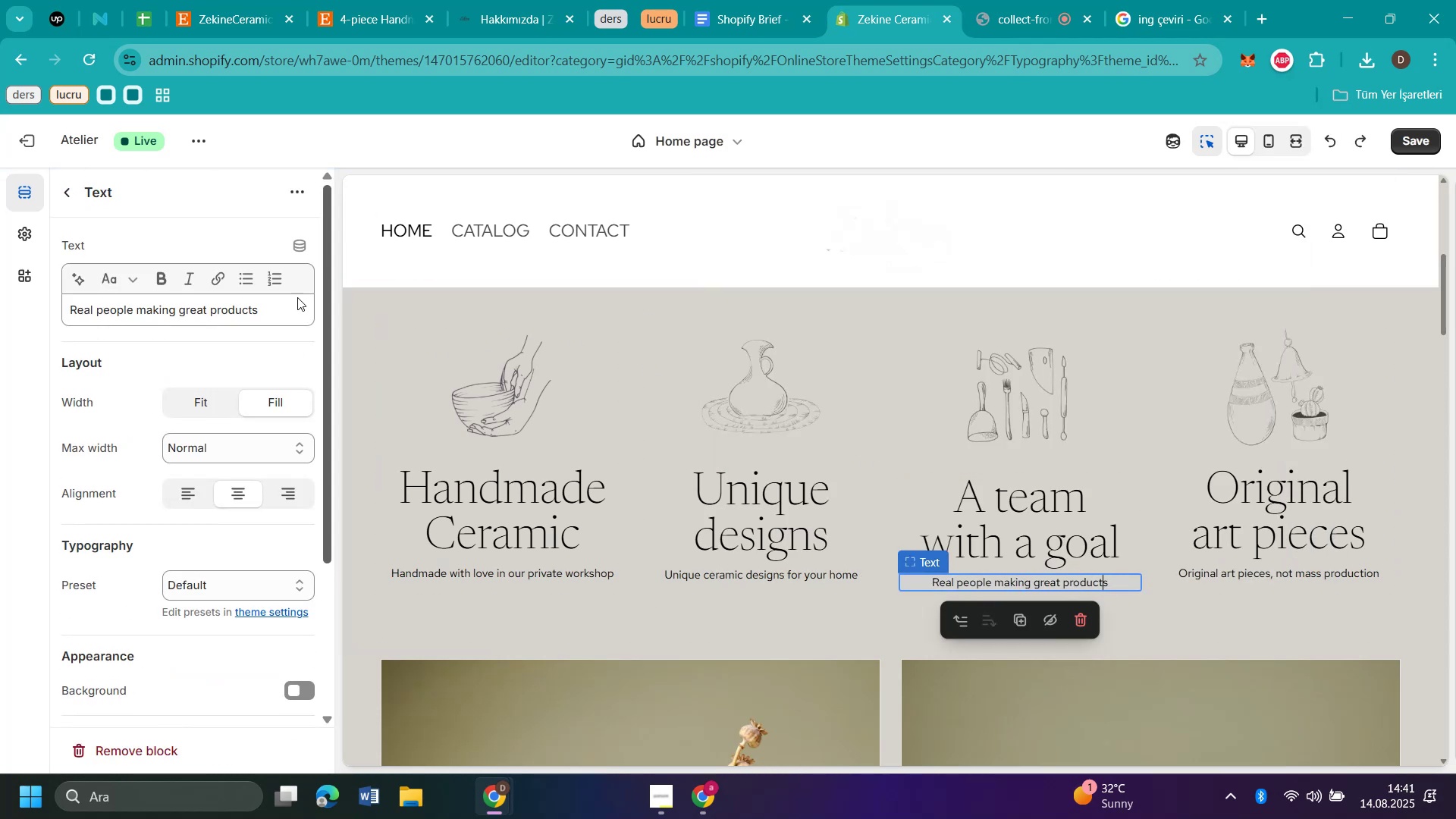 
left_click_drag(start_coordinate=[285, 303], to_coordinate=[0, 330])
 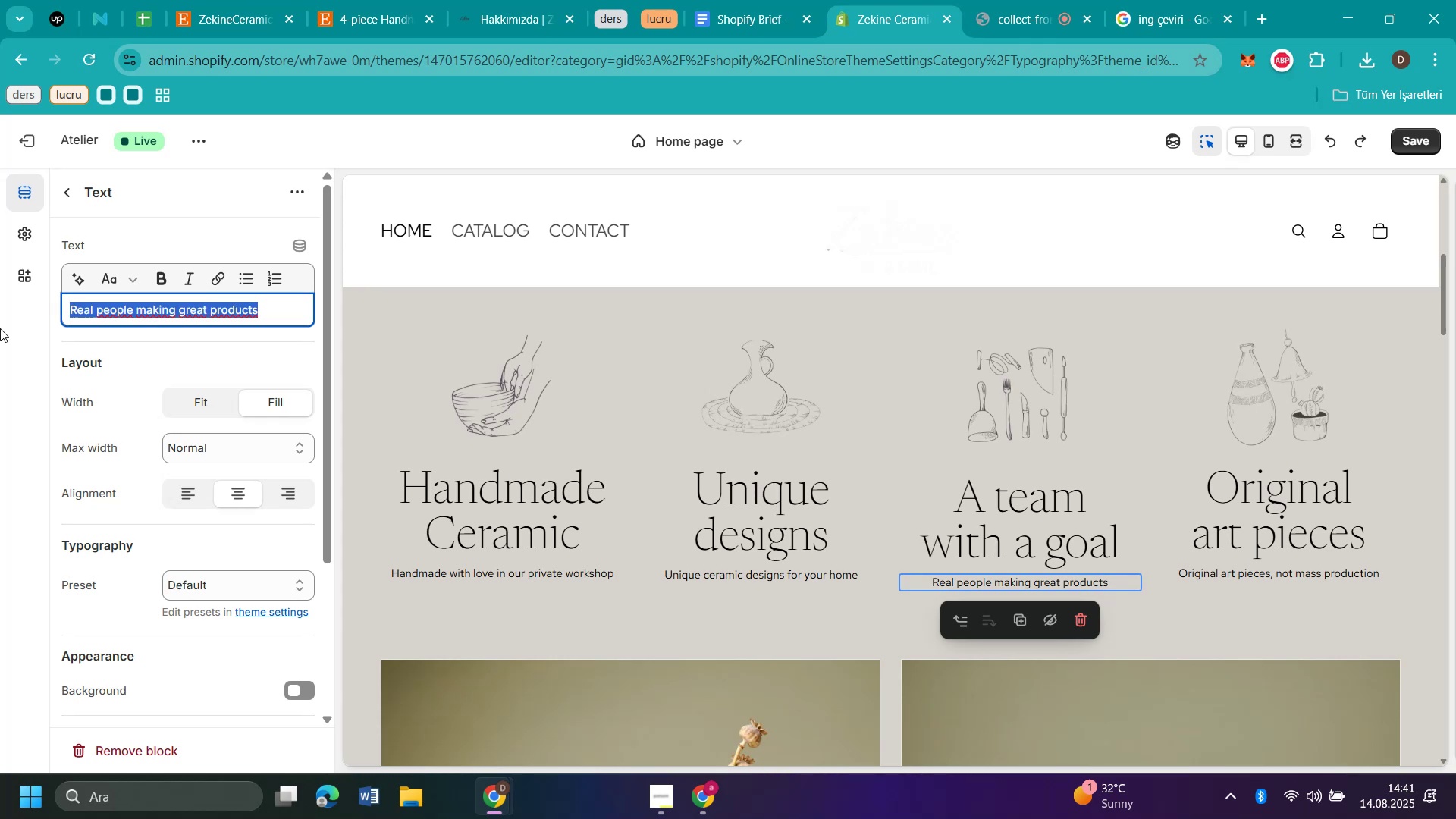 
key(Control+V)
 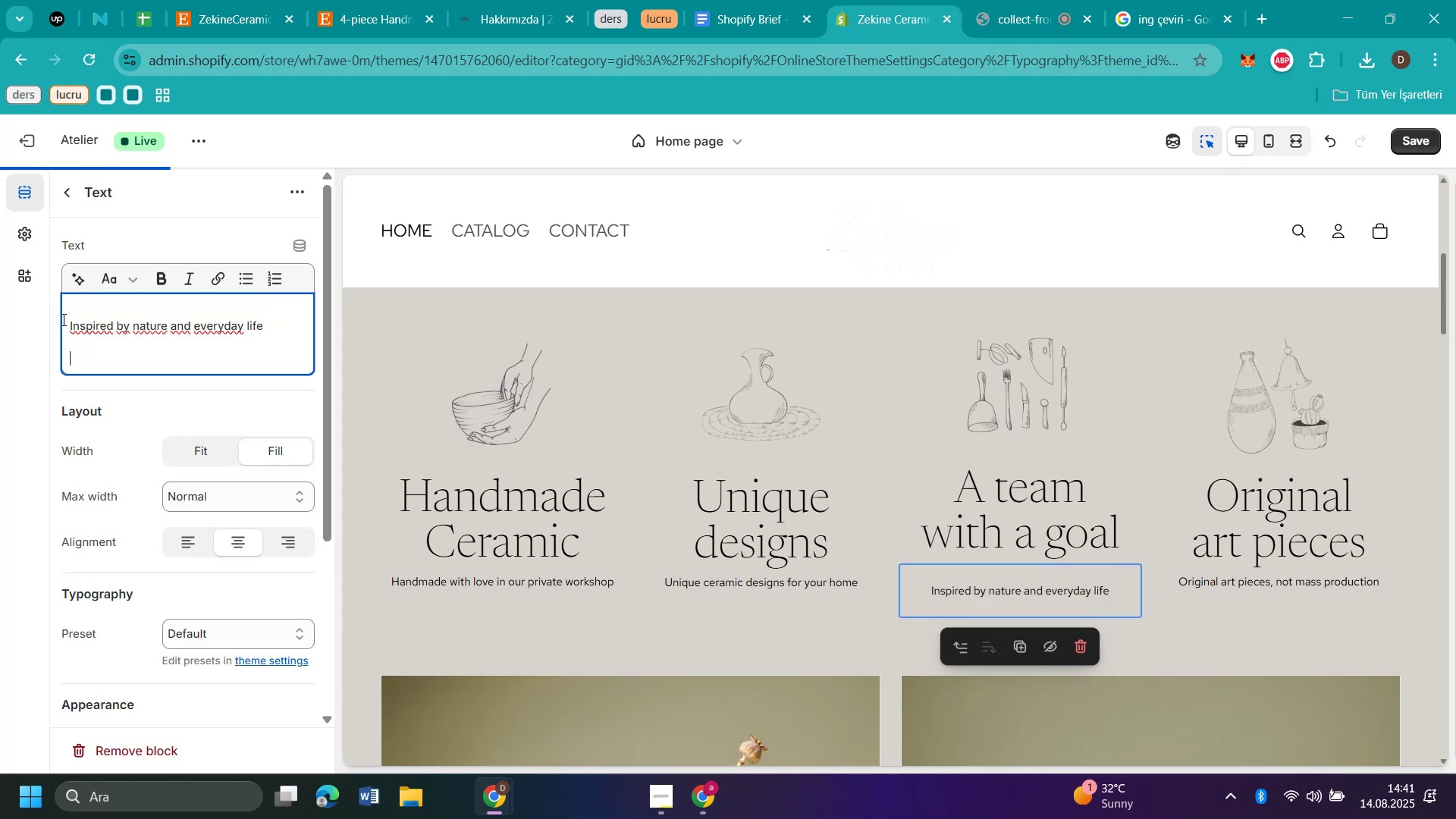 
left_click([69, 323])
 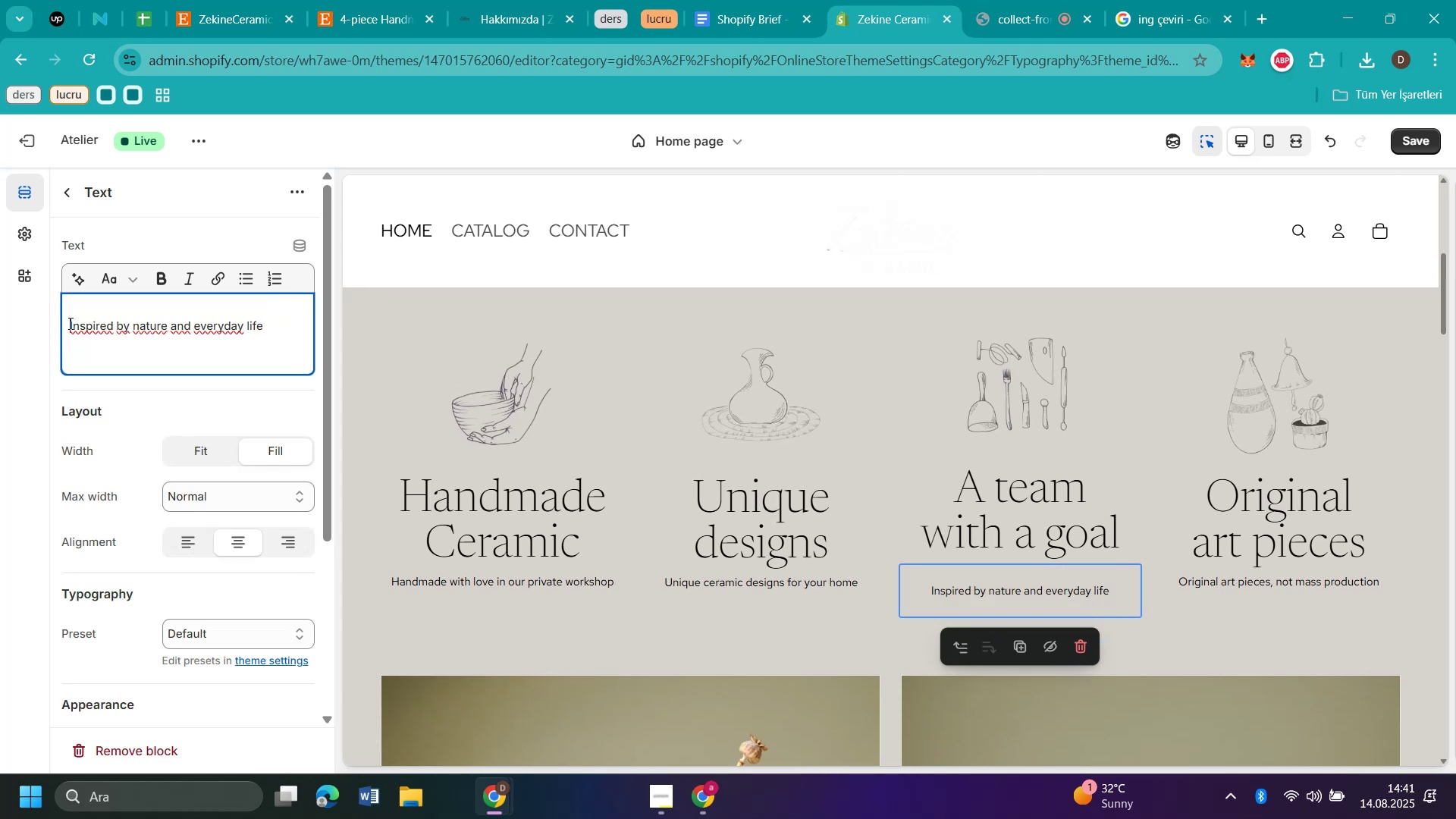 
key(Backspace)
 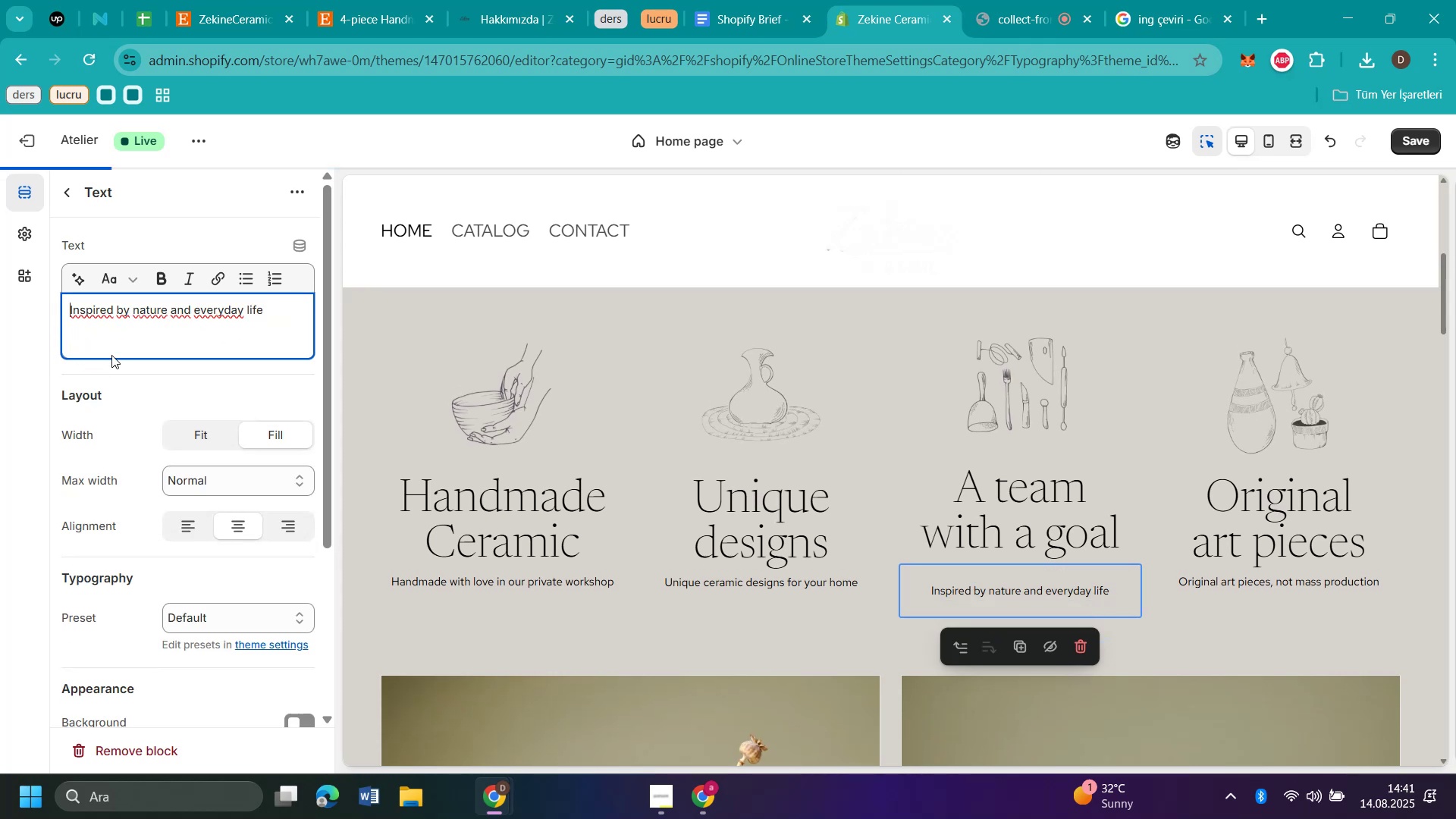 
left_click([112, 339])
 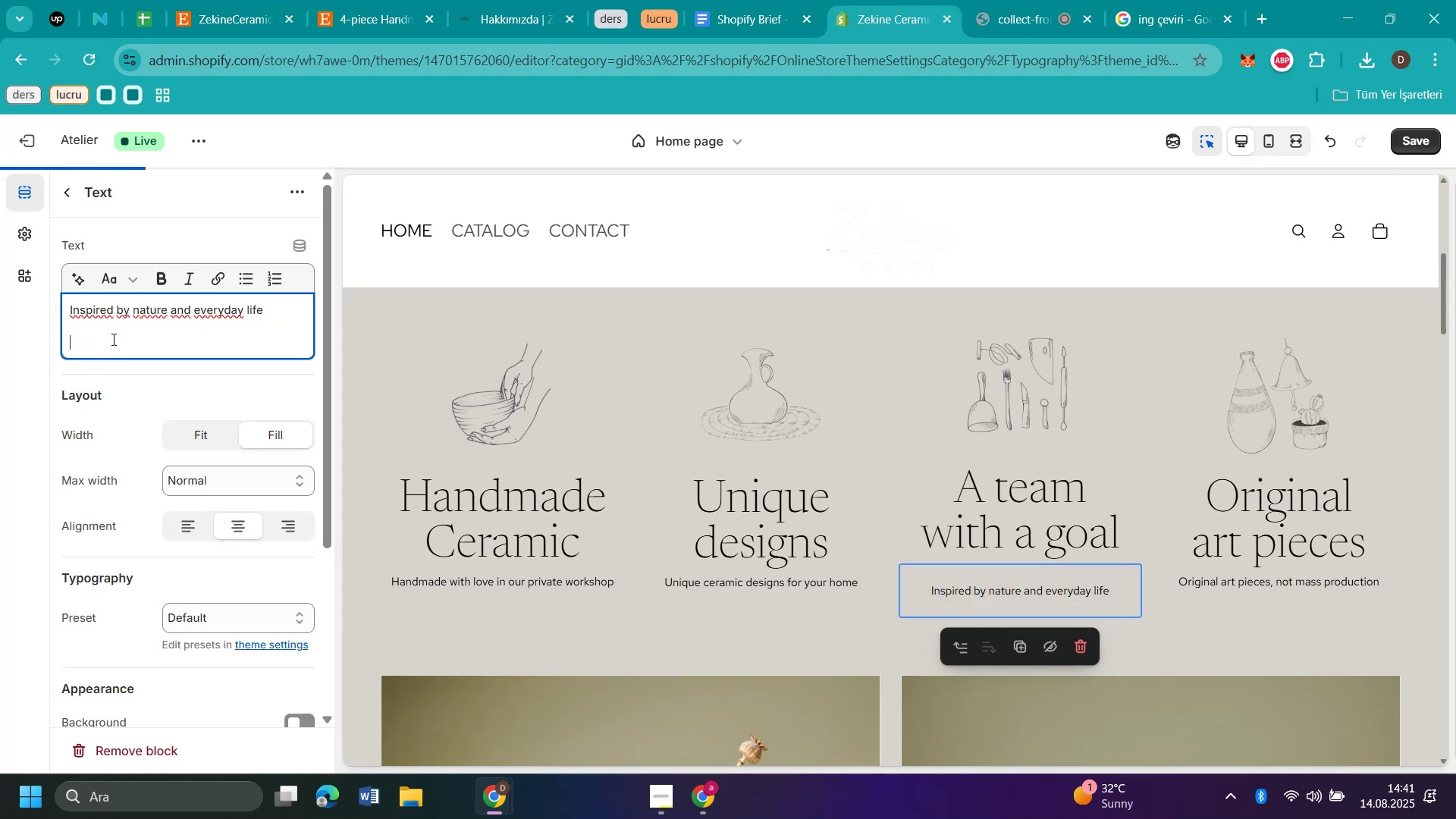 
key(Backspace)
 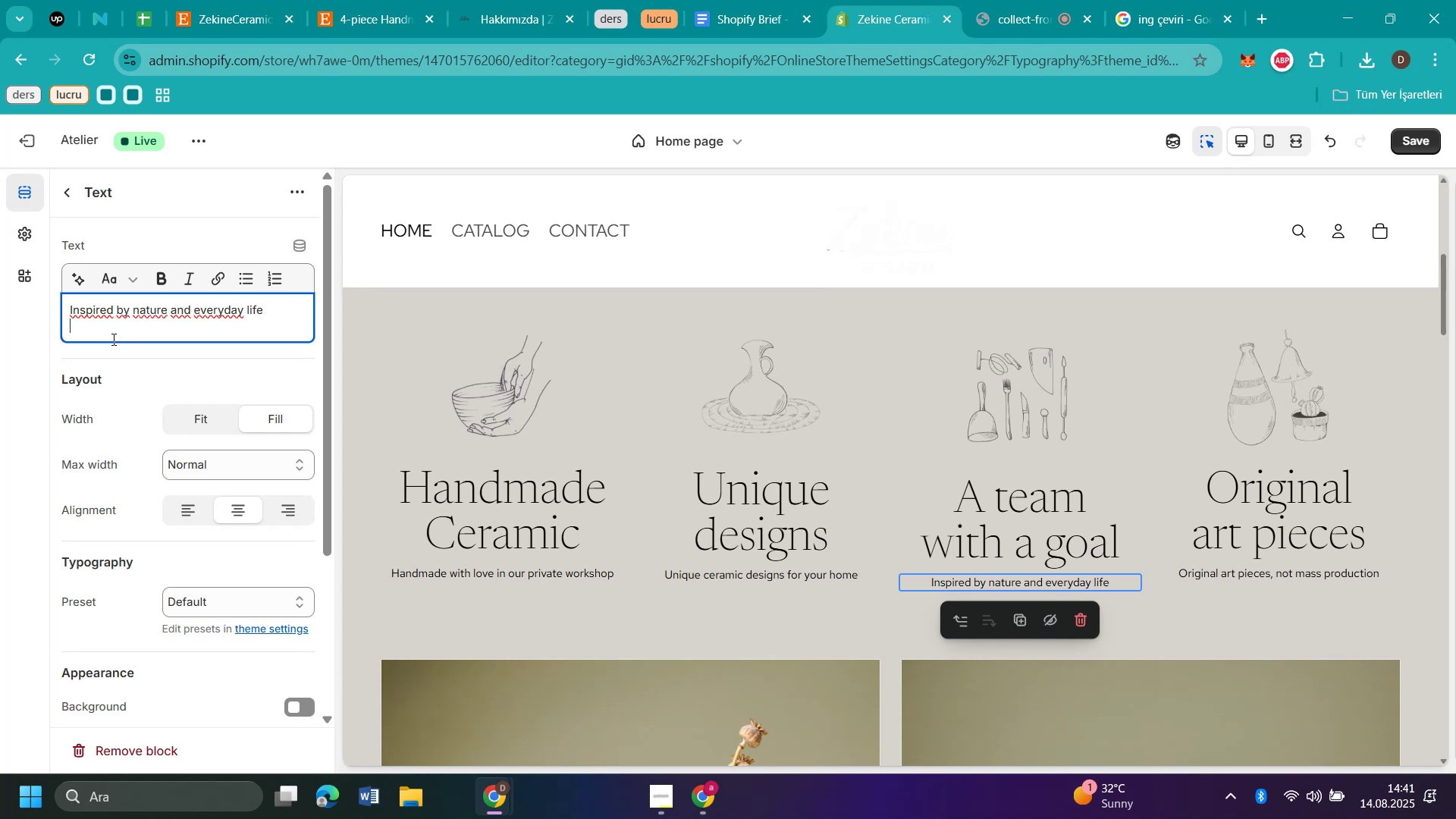 
wait(7.27)
 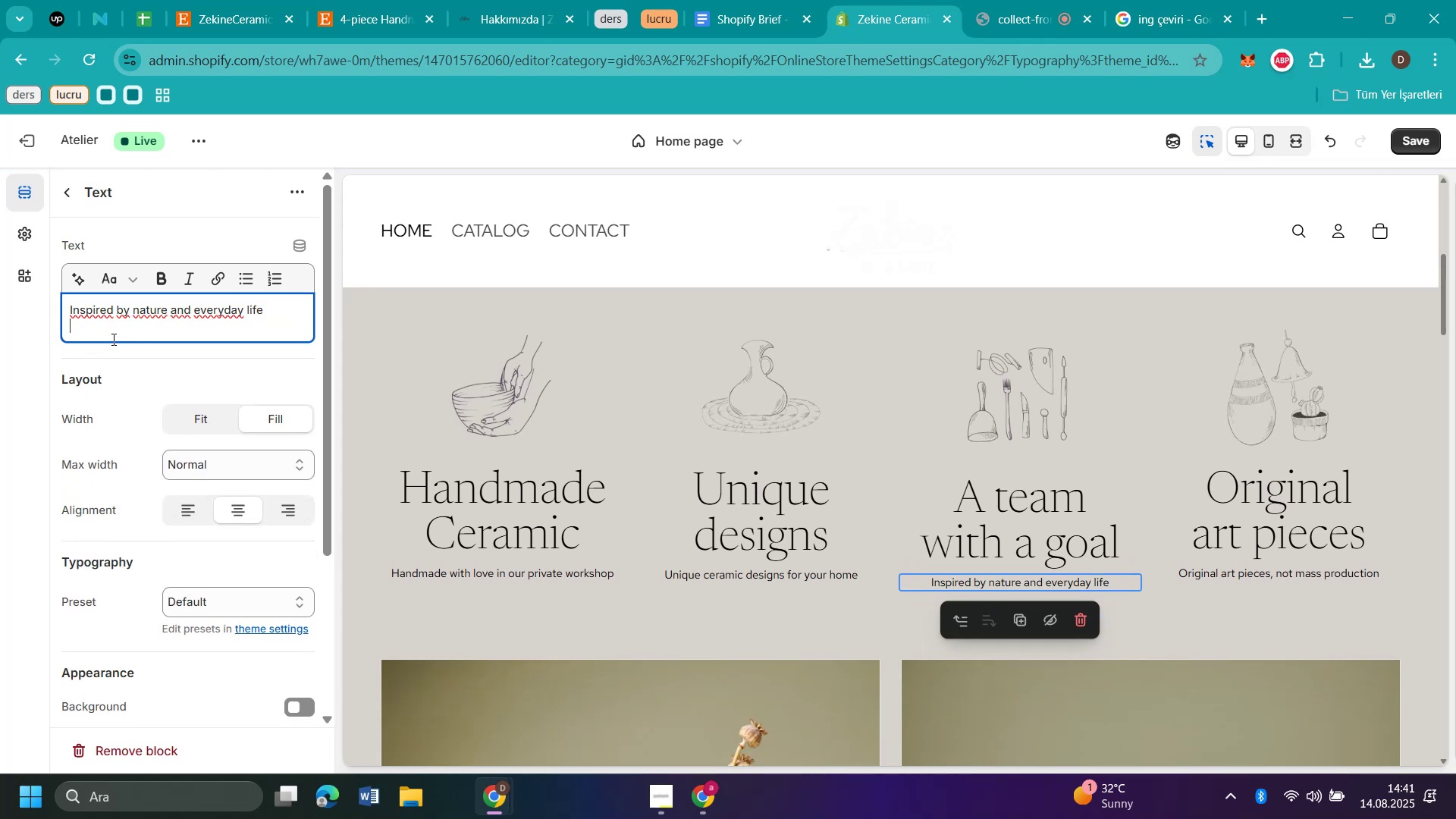 
left_click_drag(start_coordinate=[170, 308], to_coordinate=[44, 302])
 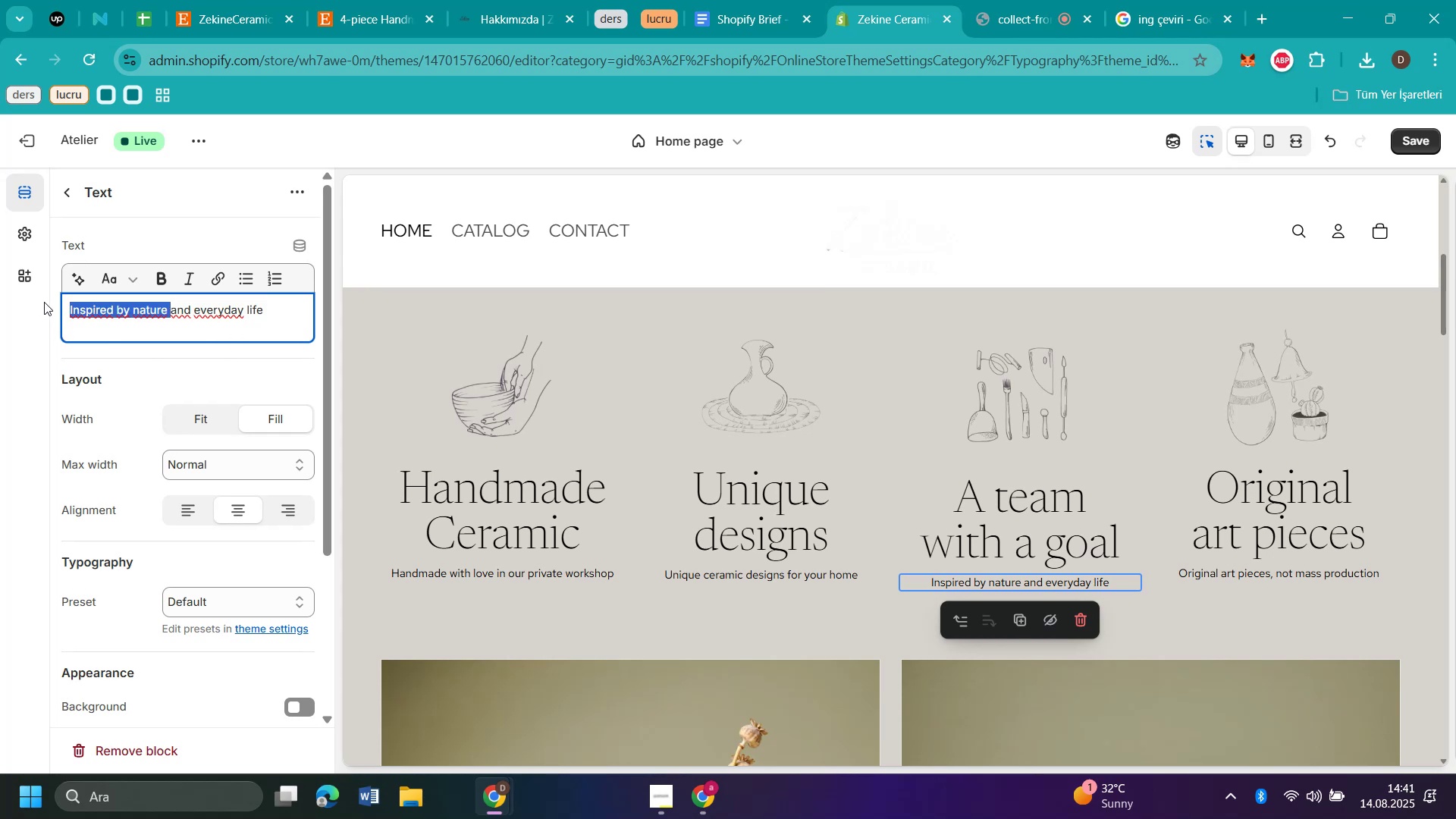 
key(Control+C)
 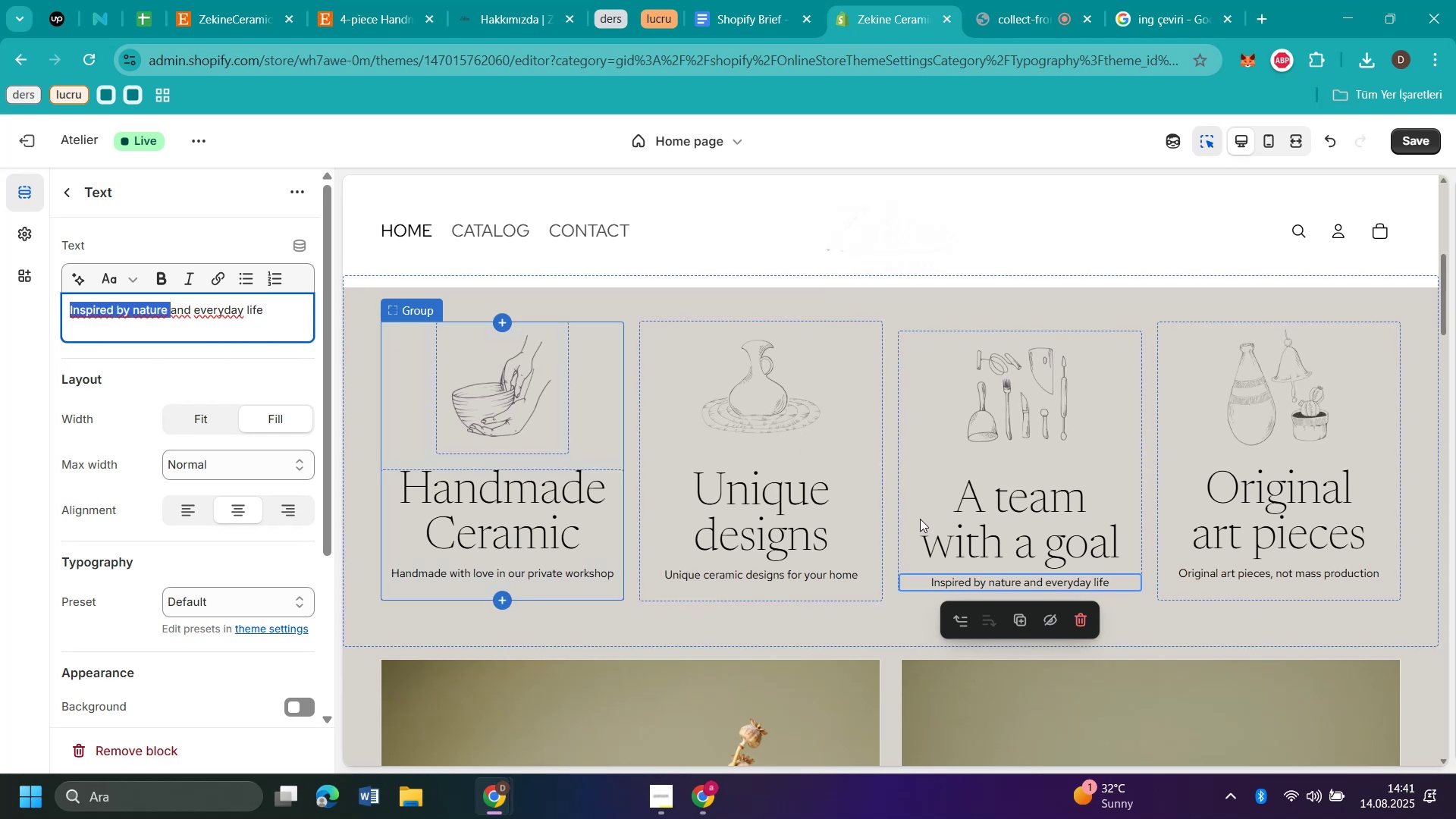 
left_click([1001, 519])
 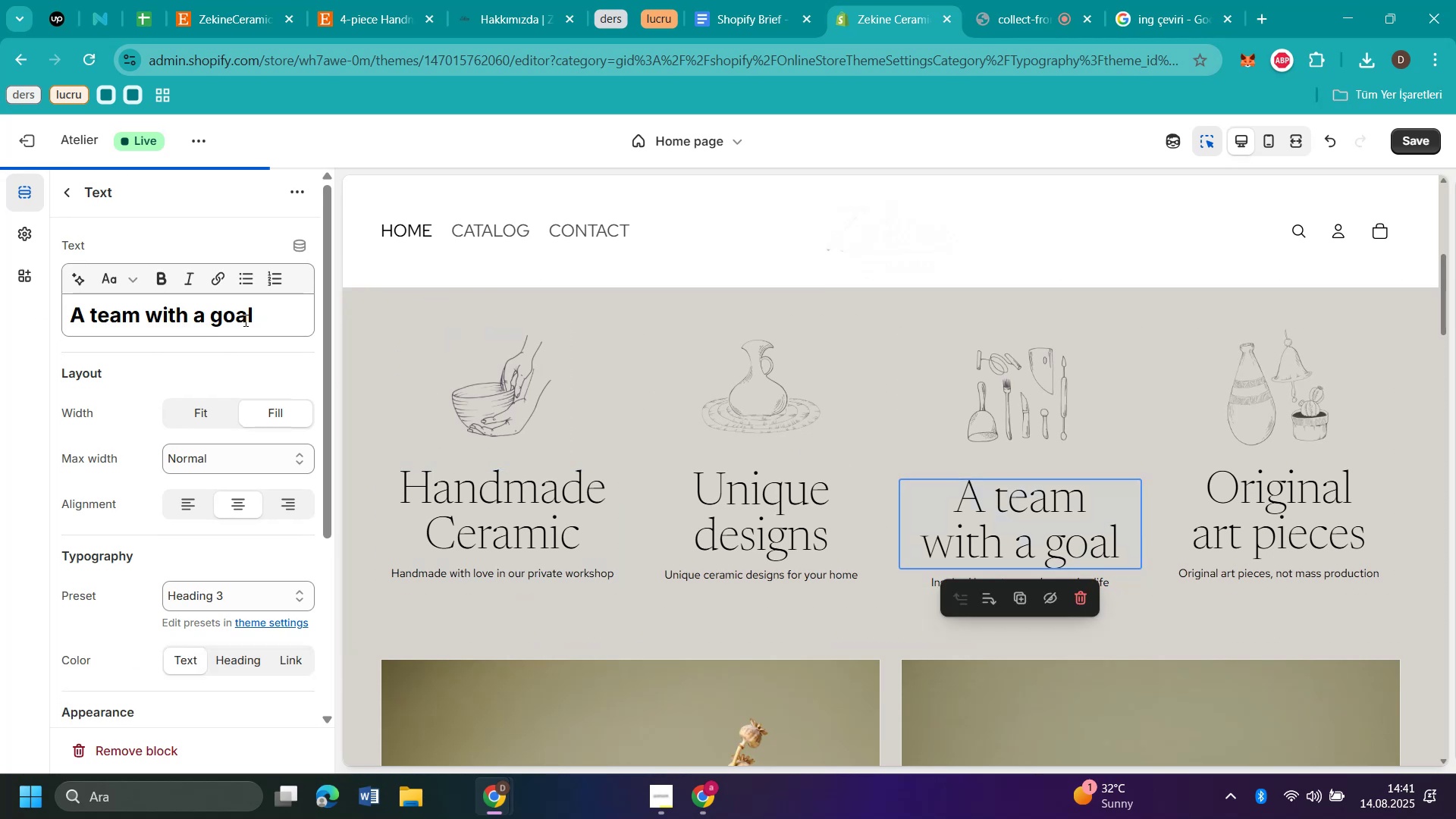 
left_click_drag(start_coordinate=[261, 315], to_coordinate=[0, 315])
 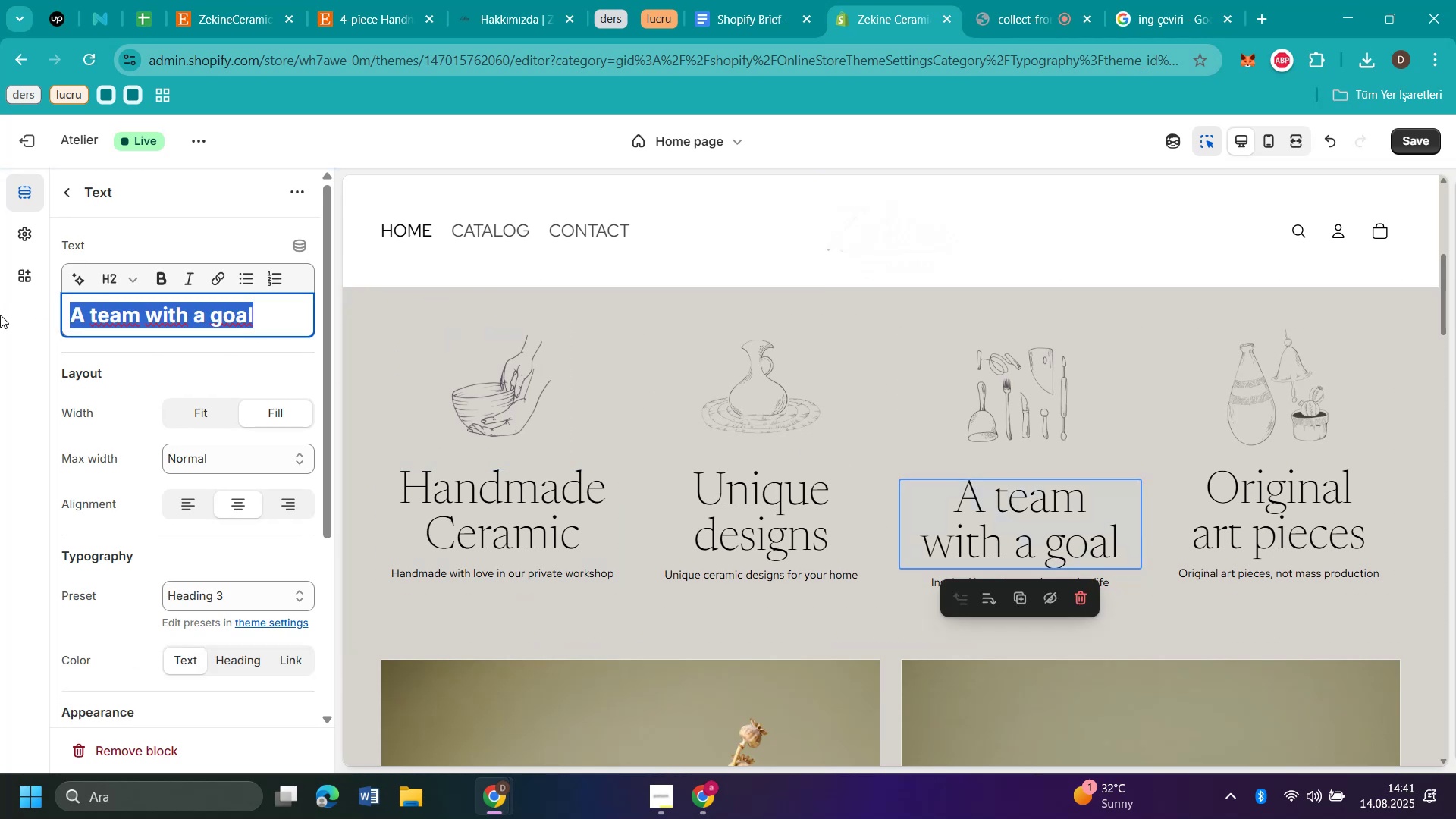 
key(Control+V)
 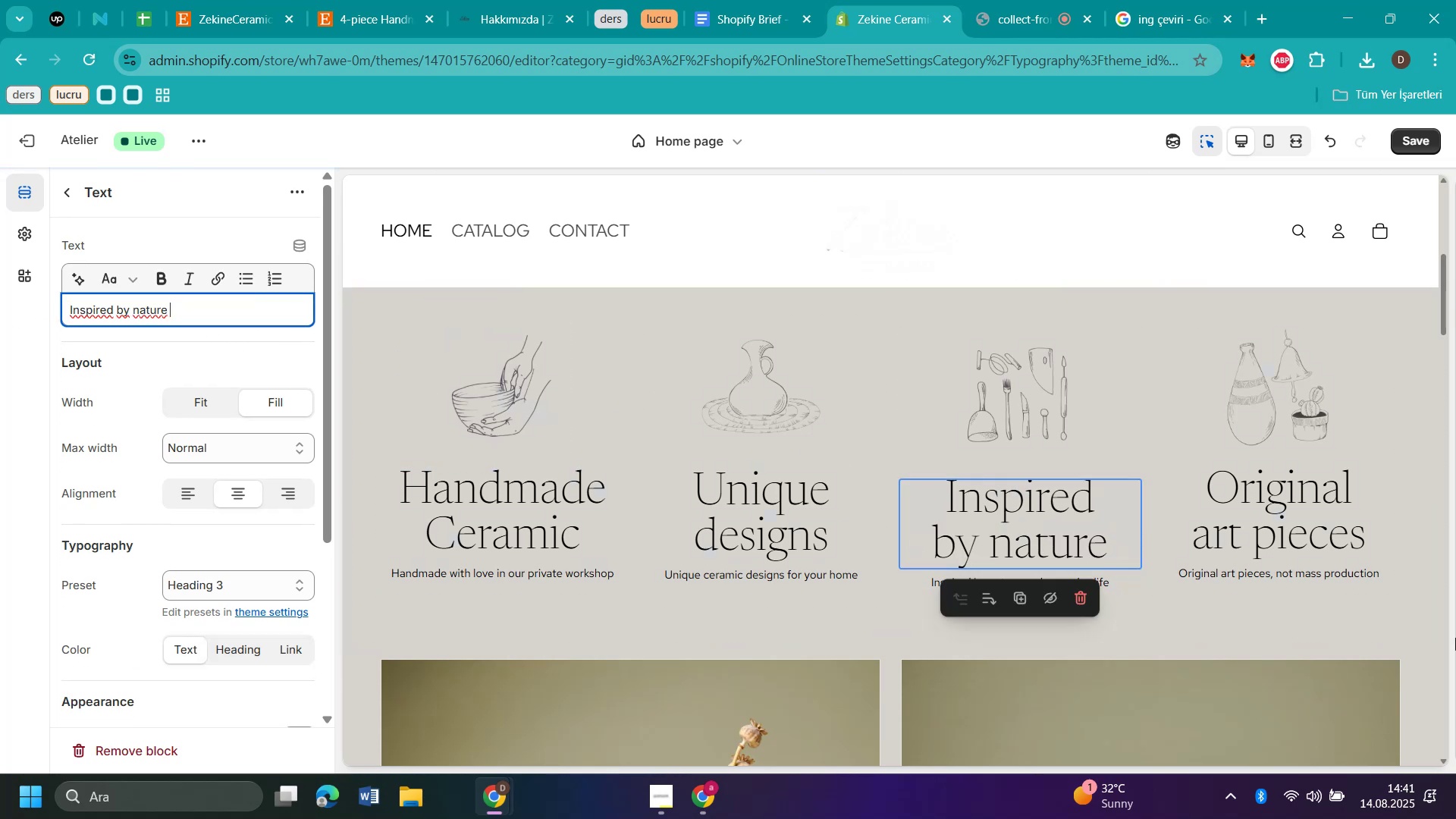 
scroll: coordinate [1454, 616], scroll_direction: down, amount: 3.0
 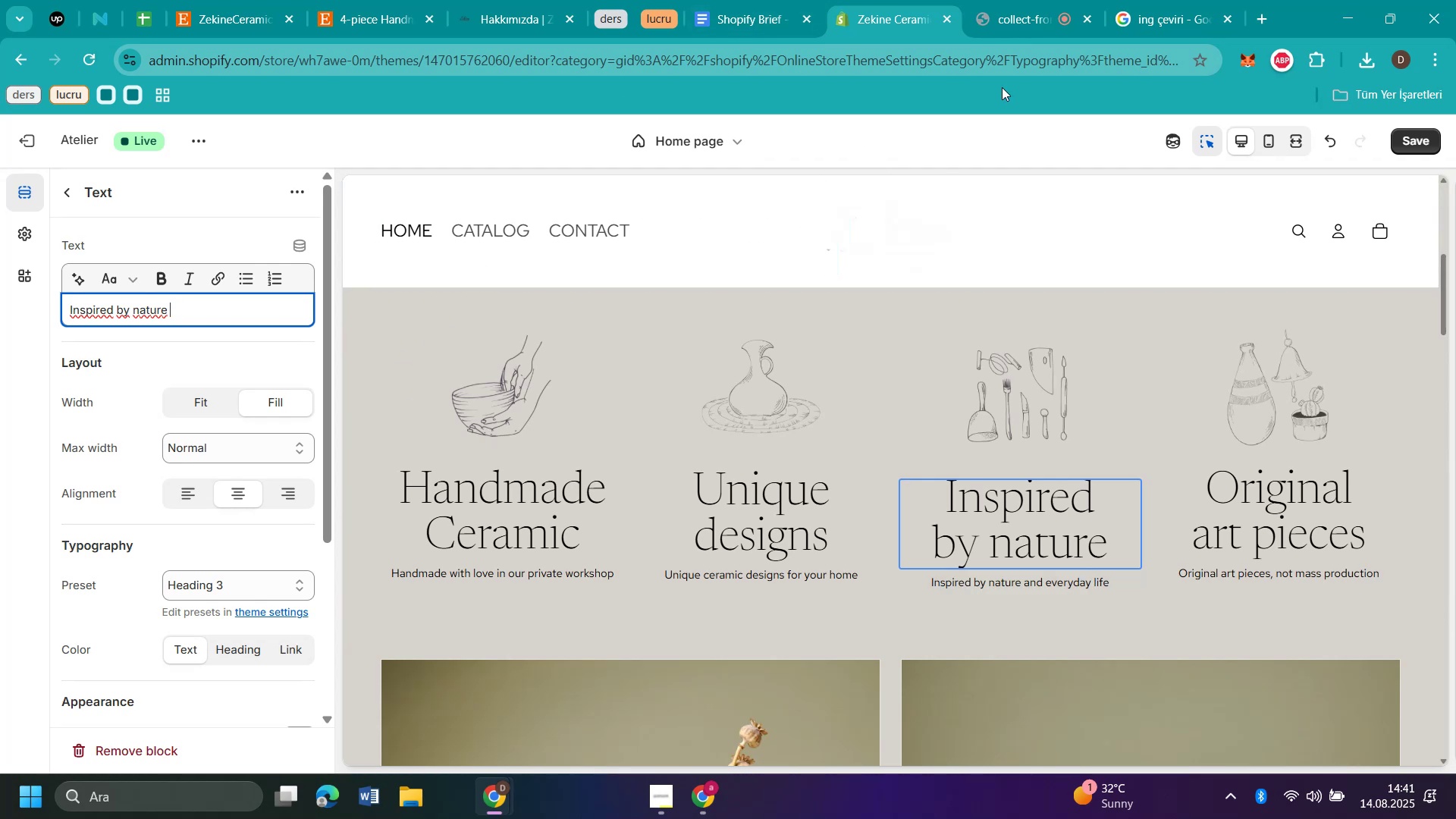 
left_click([973, 133])
 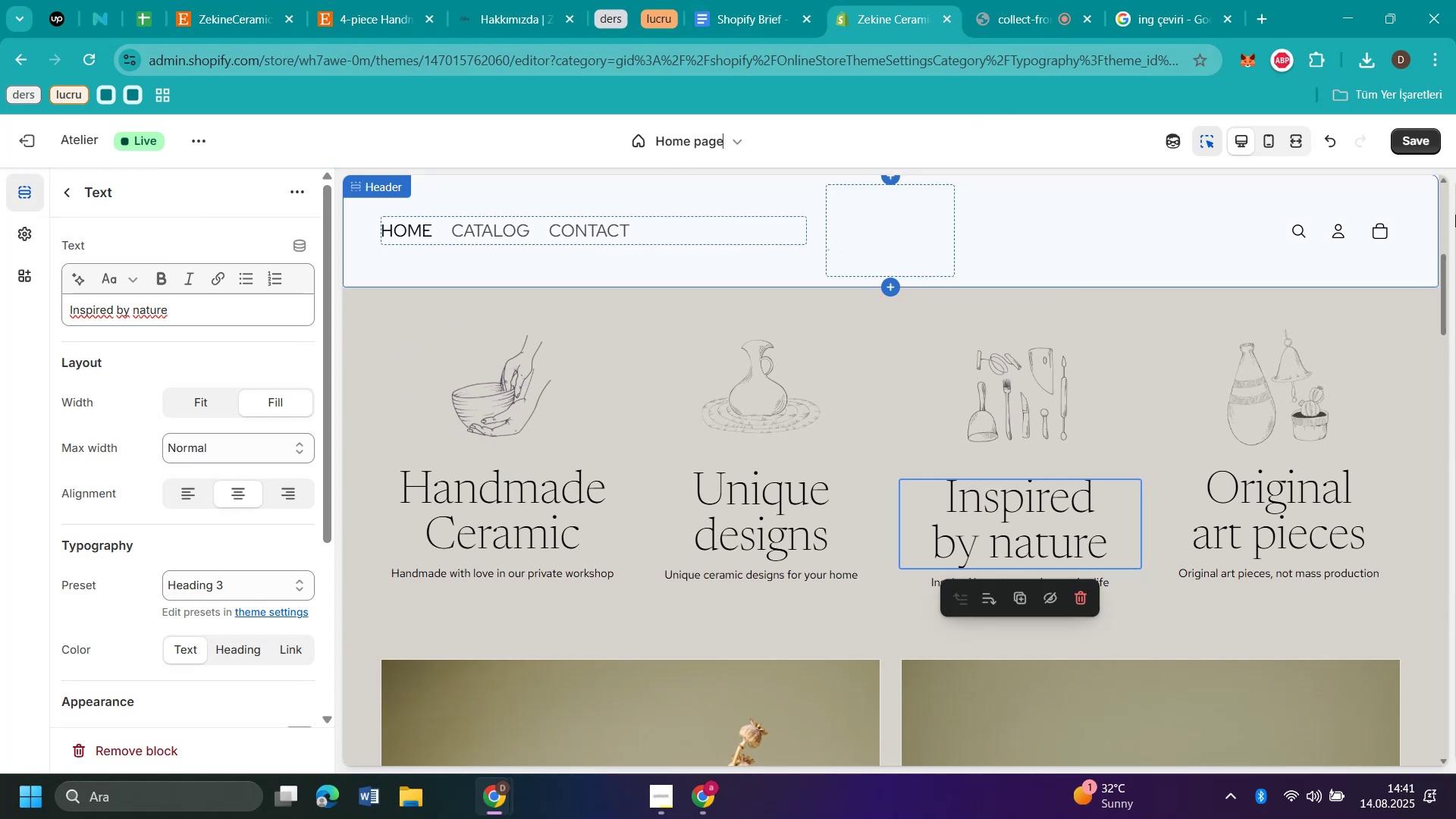 